 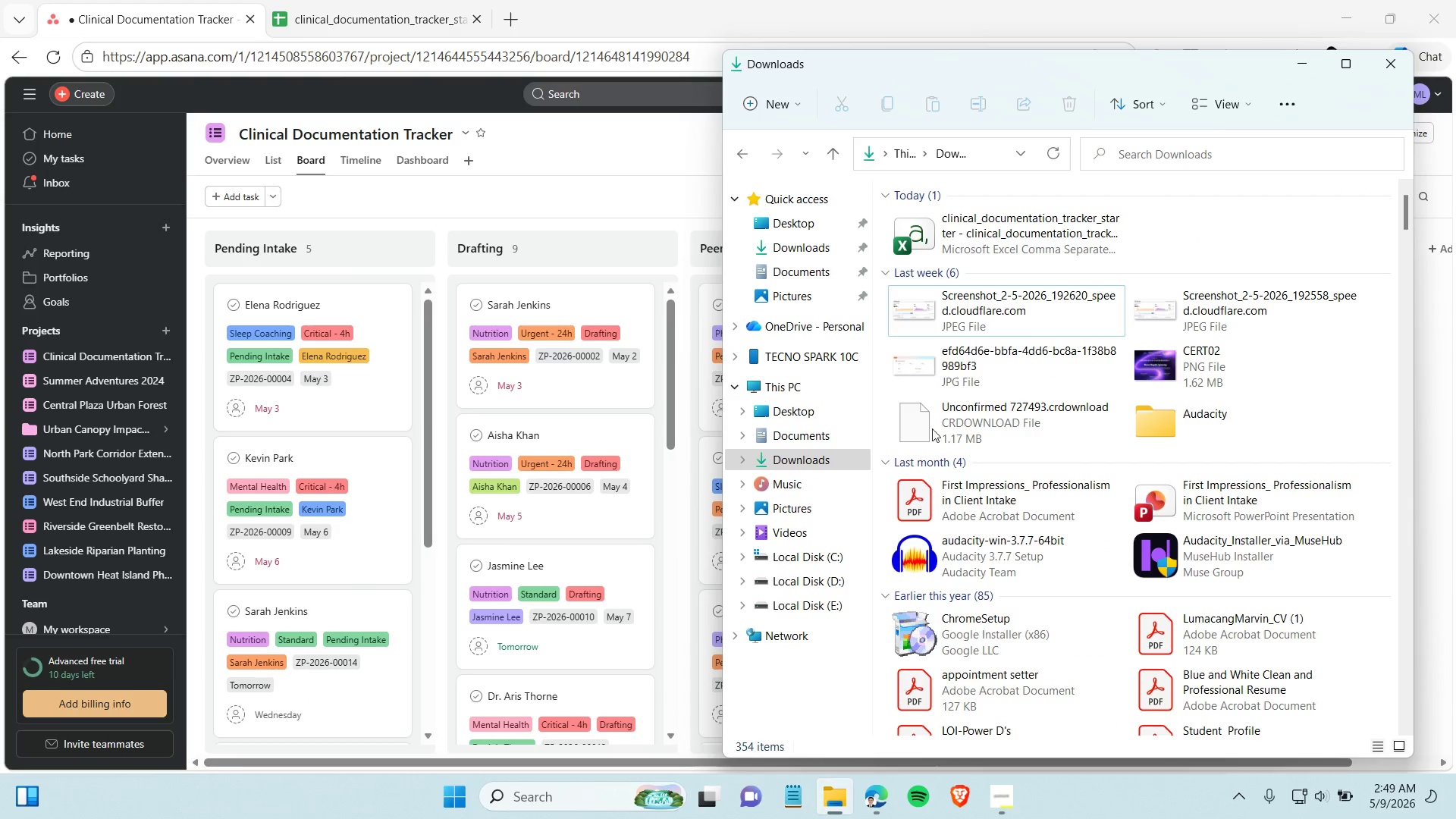 
left_click([408, 206])
 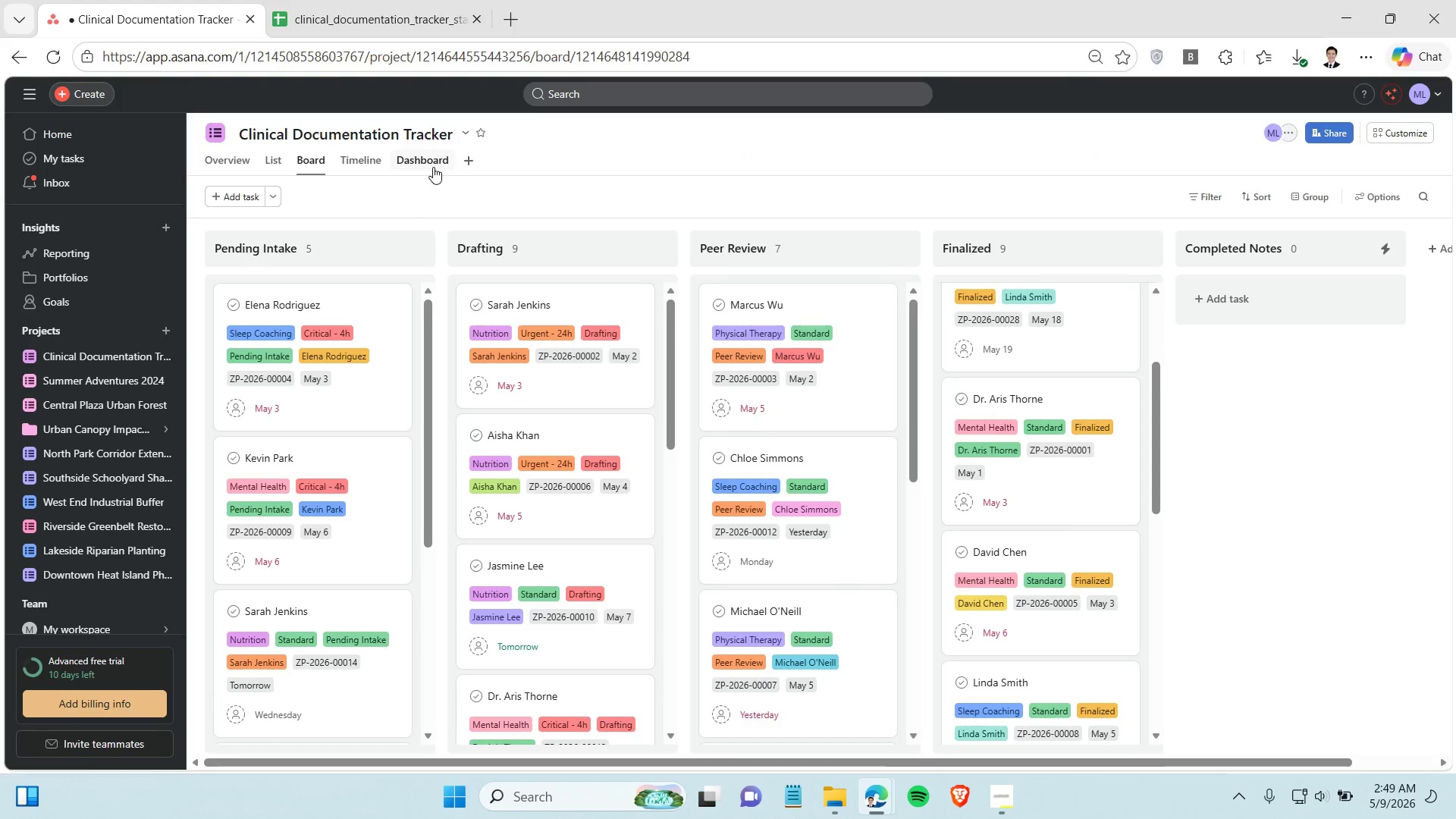 
left_click([430, 165])
 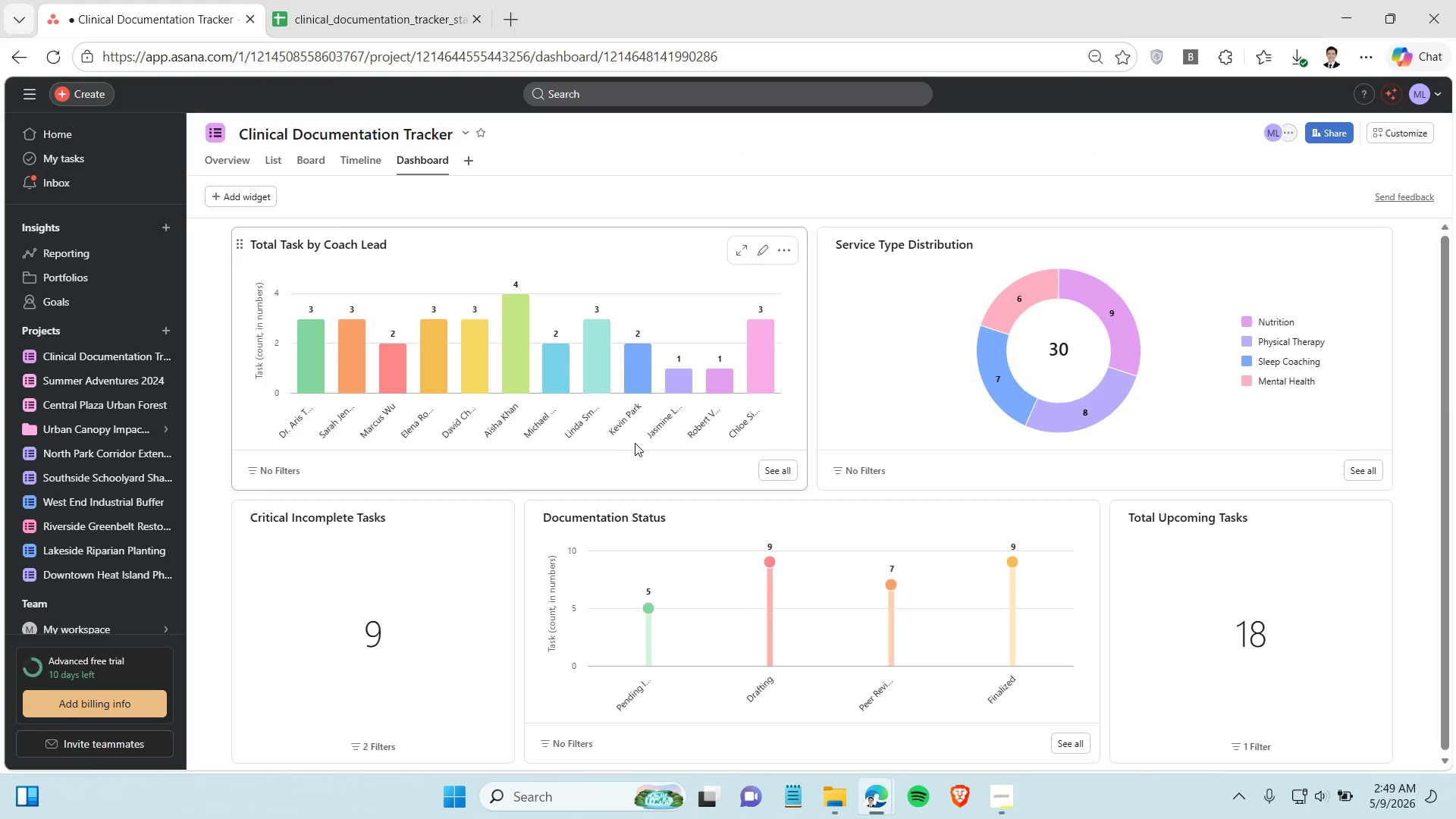 
wait(6.44)
 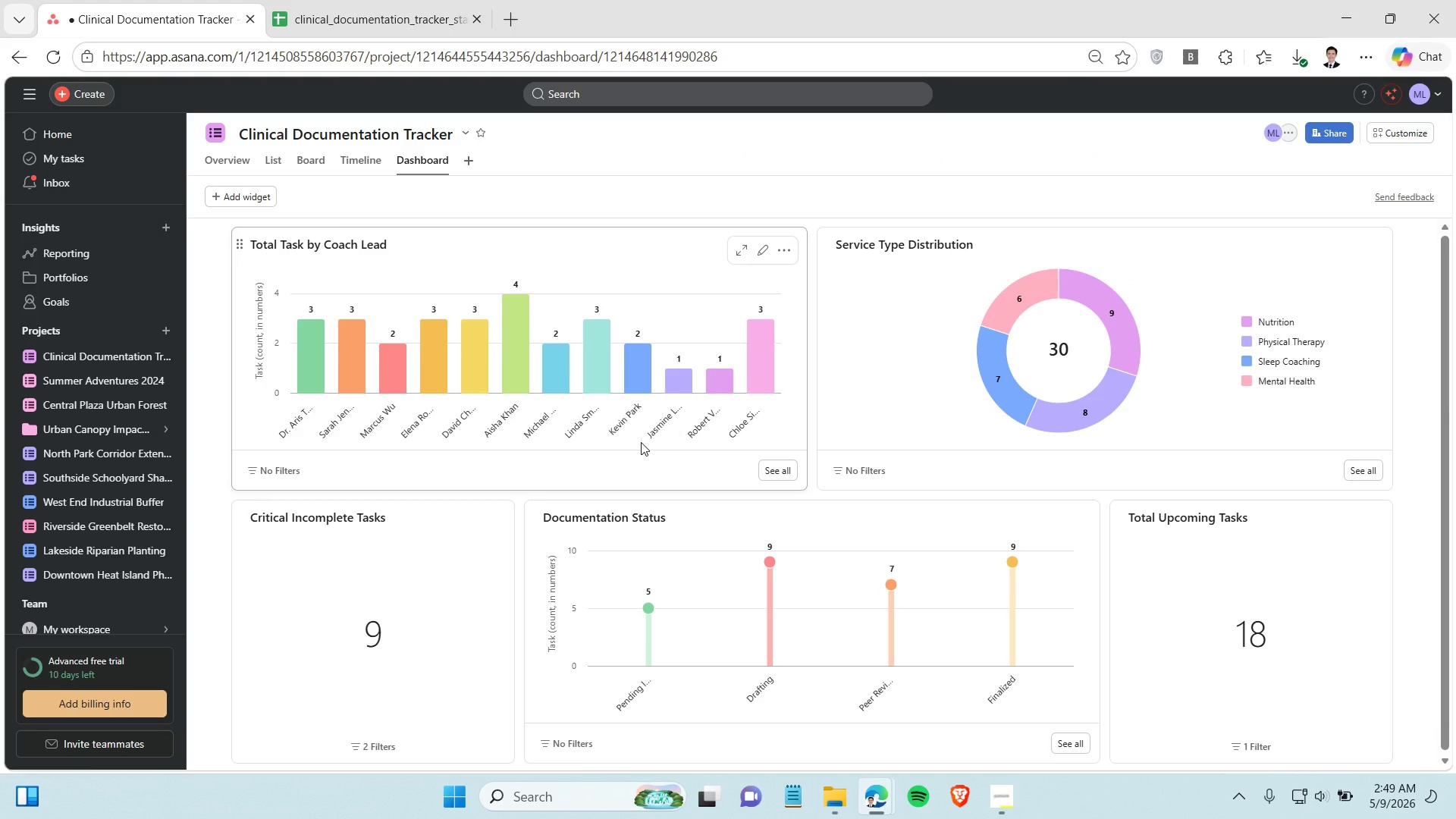 
key(Control+Shift+S)
 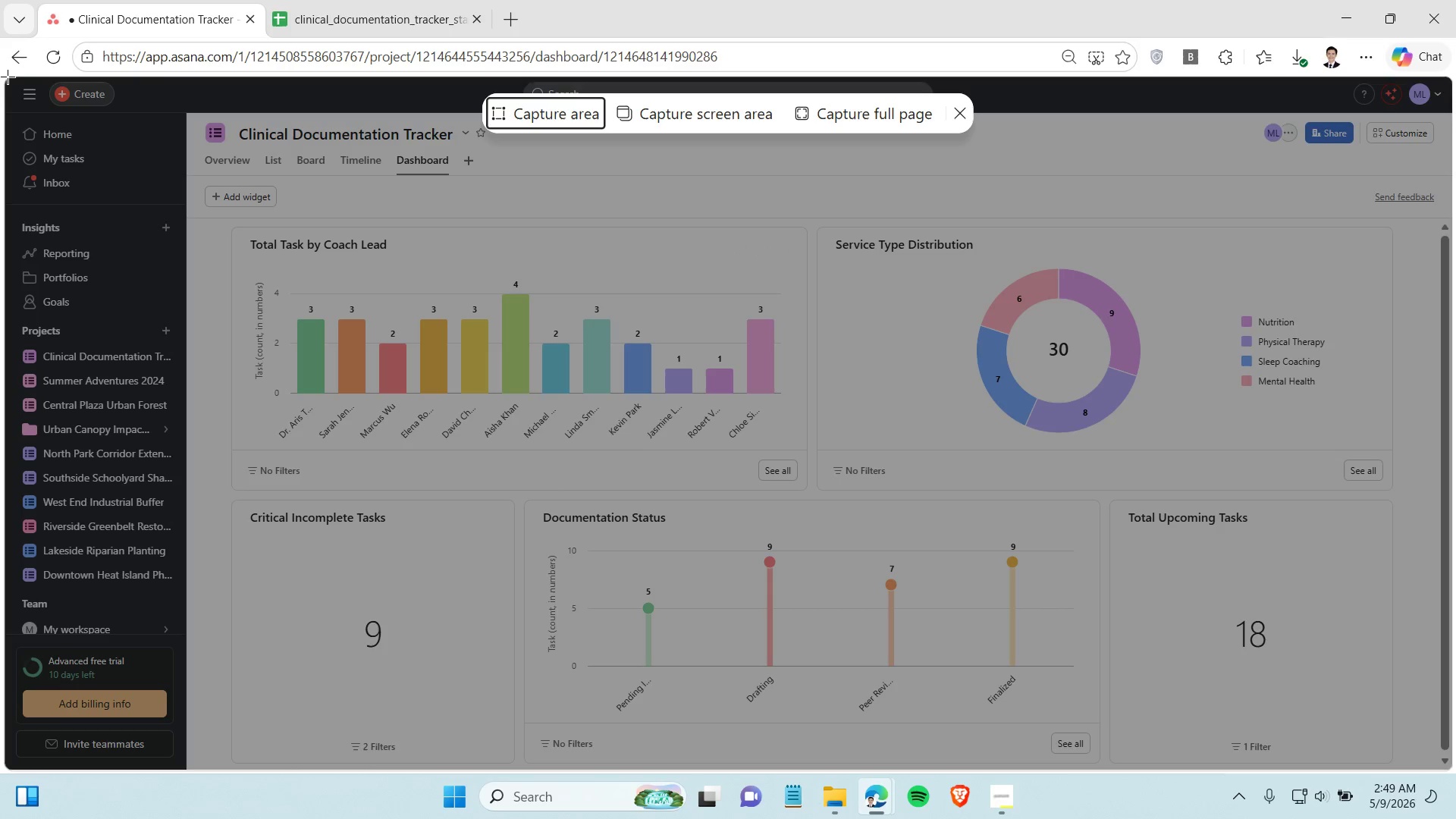 
left_click_drag(start_coordinate=[5, 76], to_coordinate=[1455, 818])
 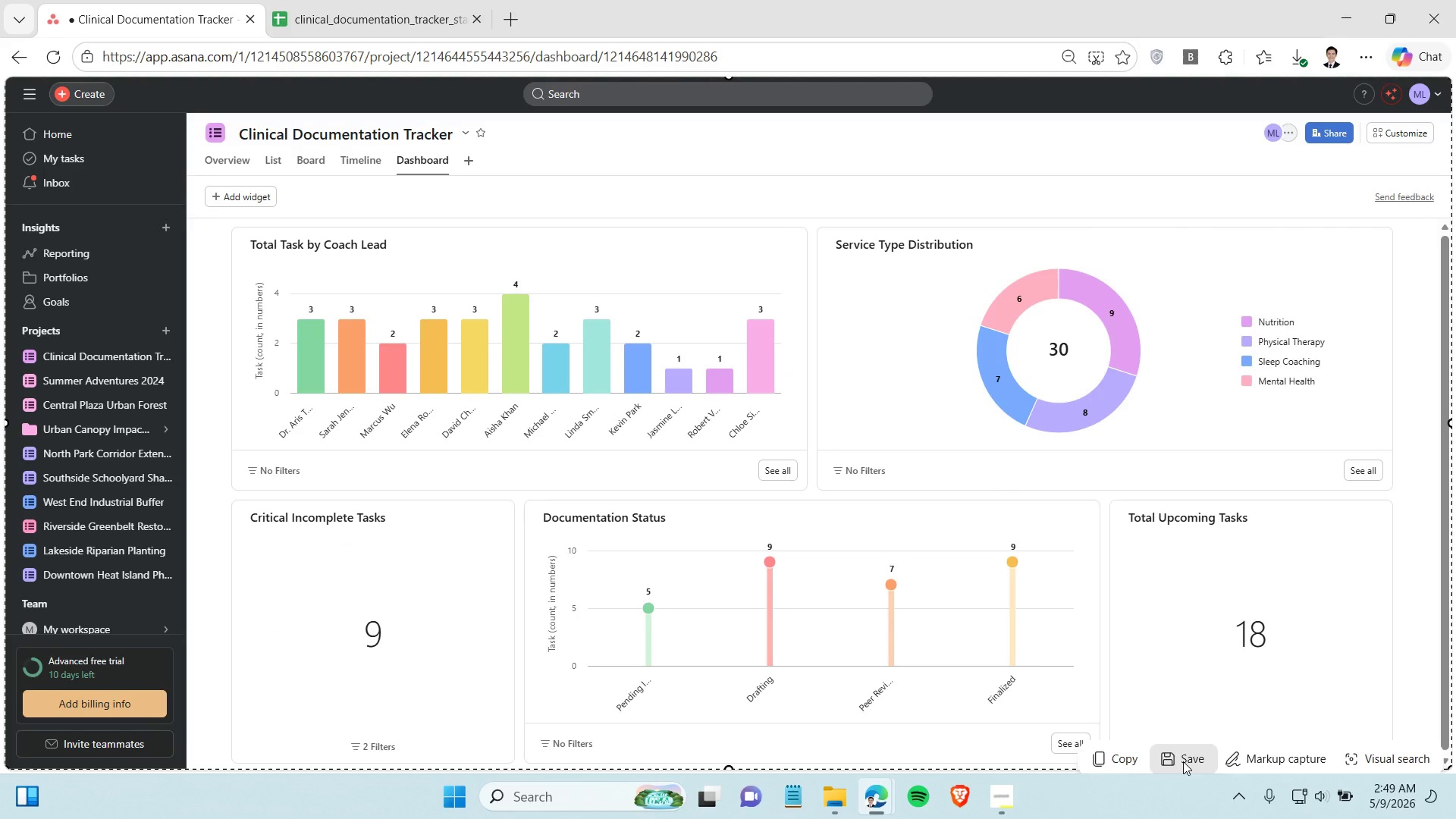 
left_click([1183, 761])
 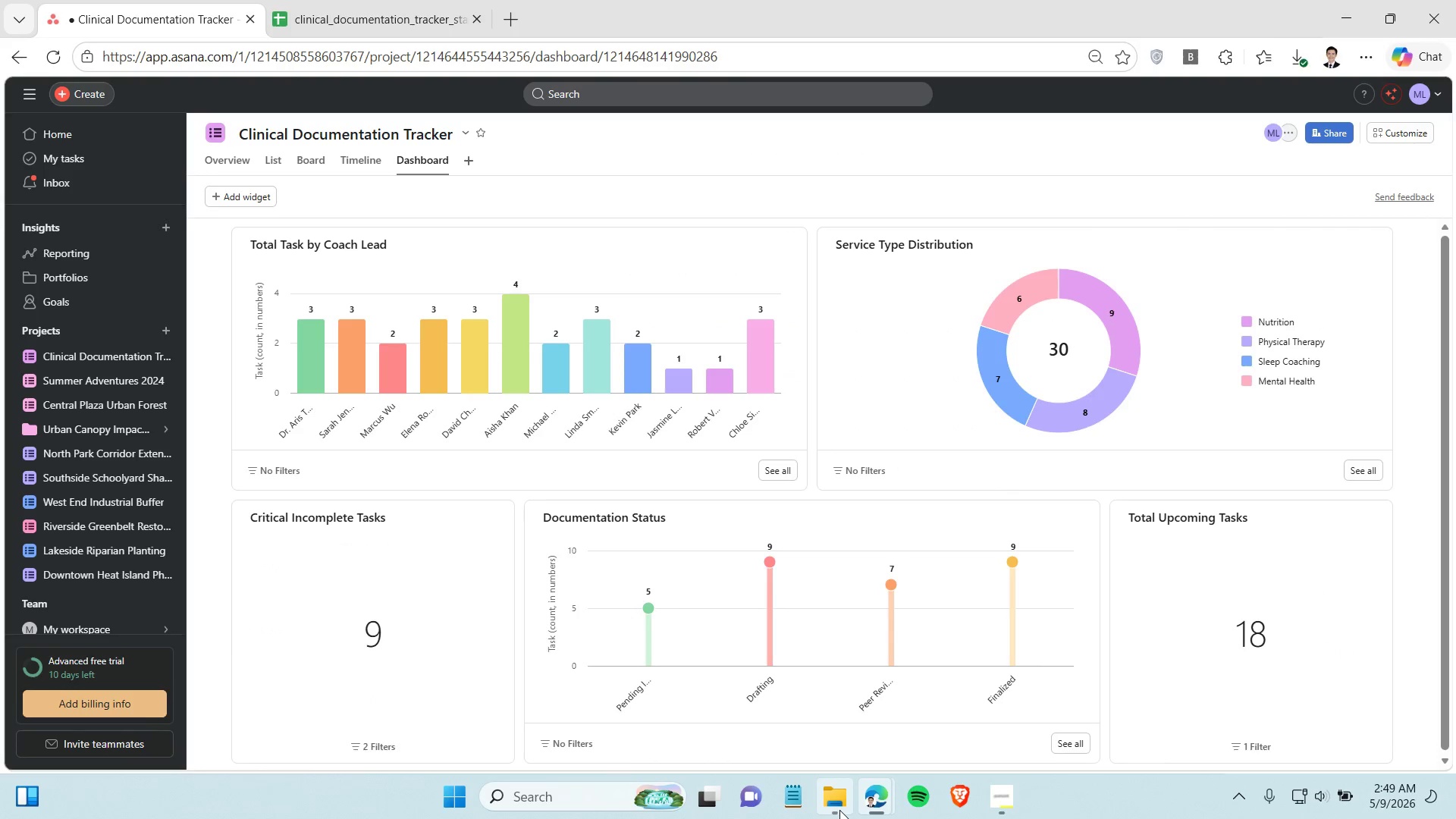 
left_click([839, 810])
 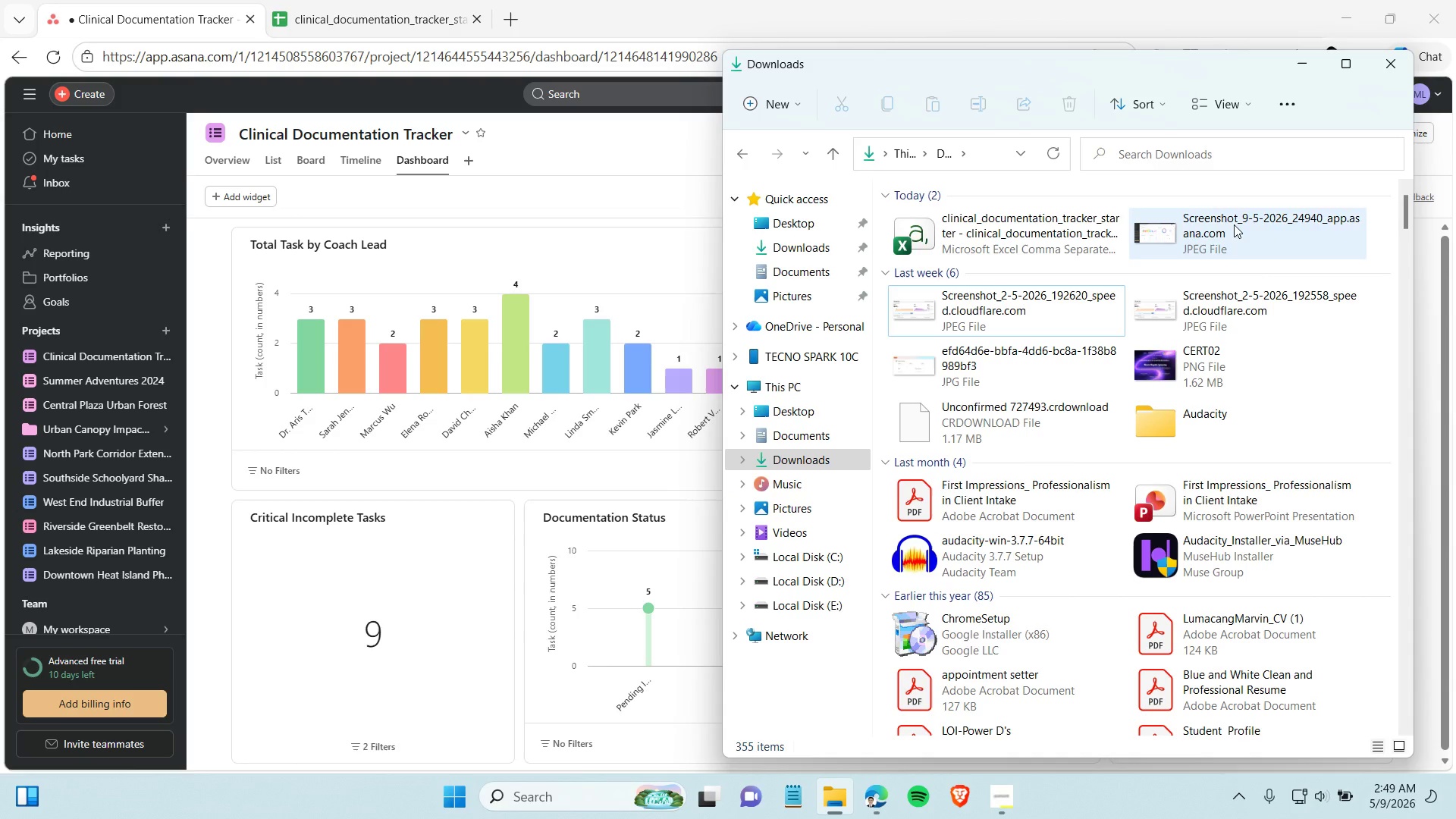 
left_click([1234, 224])
 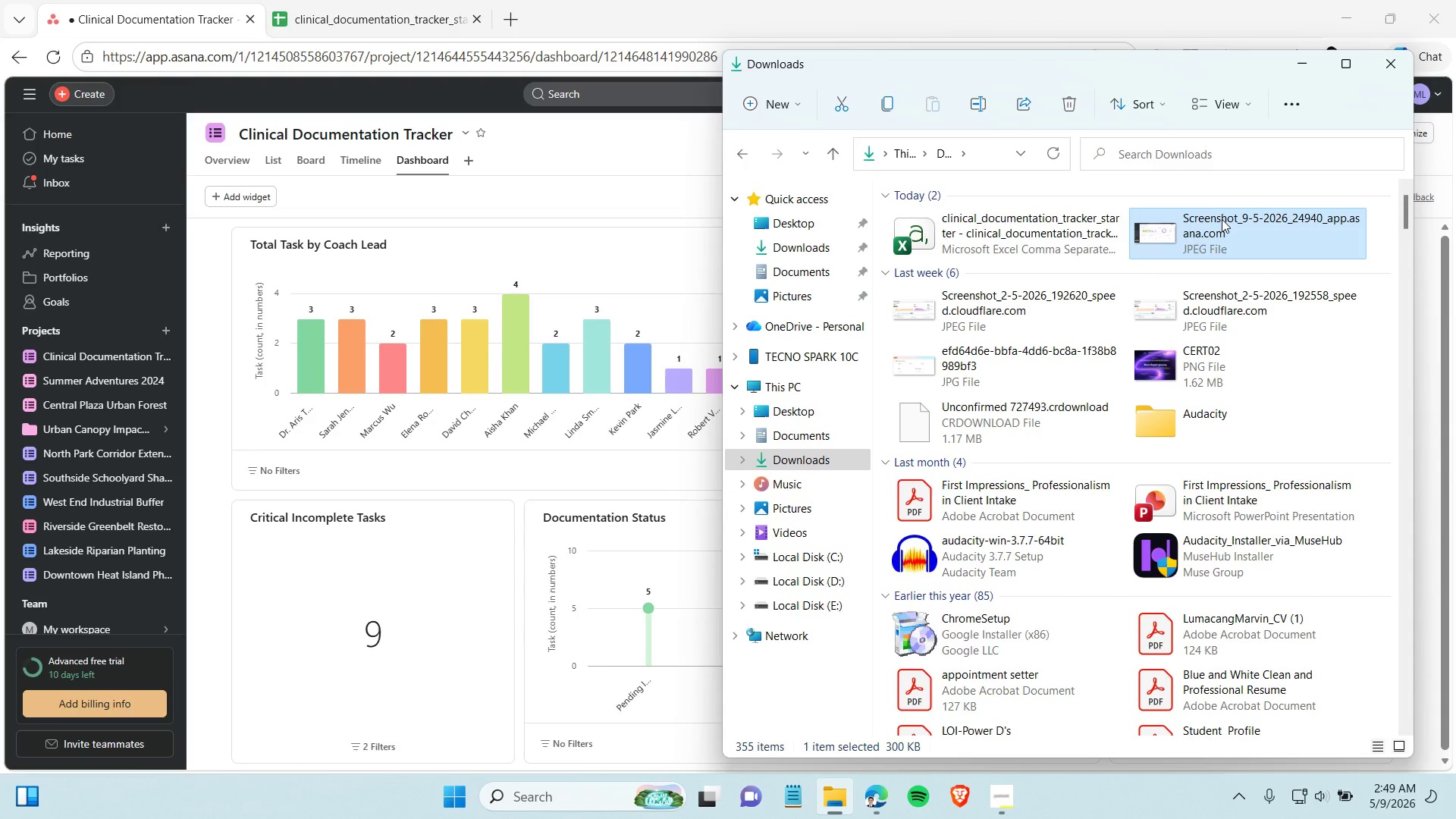 
left_click([1222, 219])
 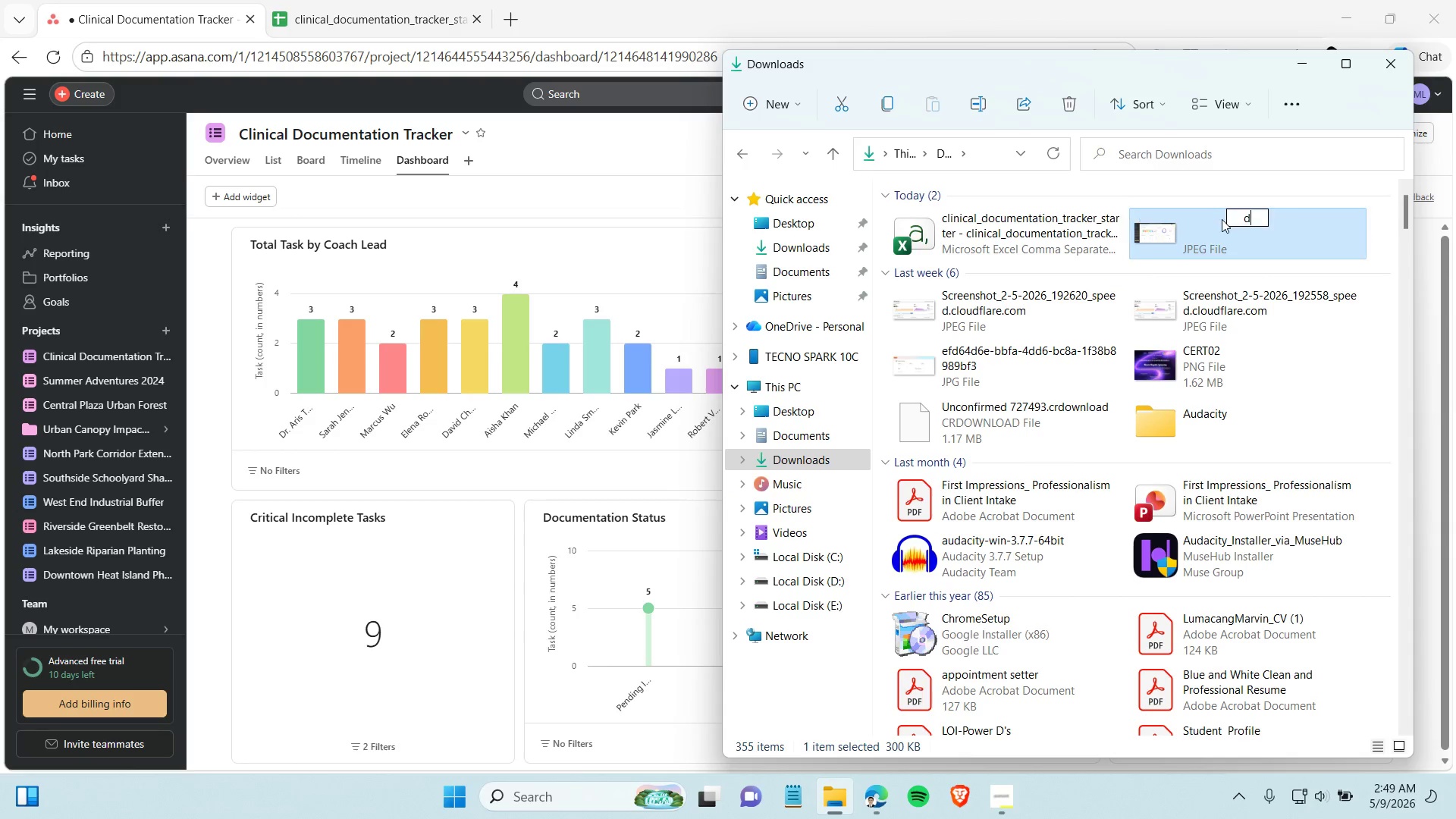 
type(dashboard view)
 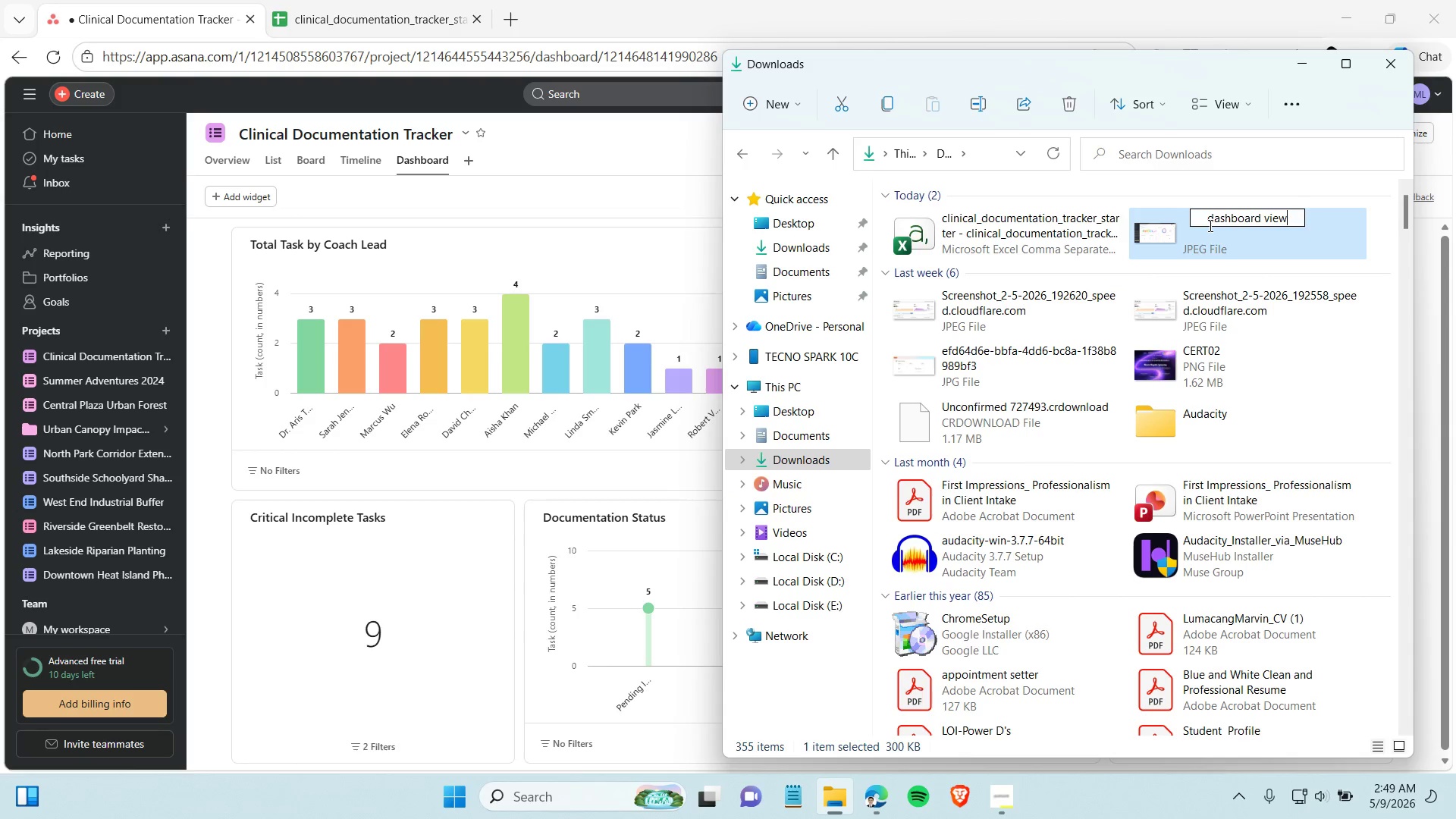 
hold_key(key=Backspace, duration=1.3)
 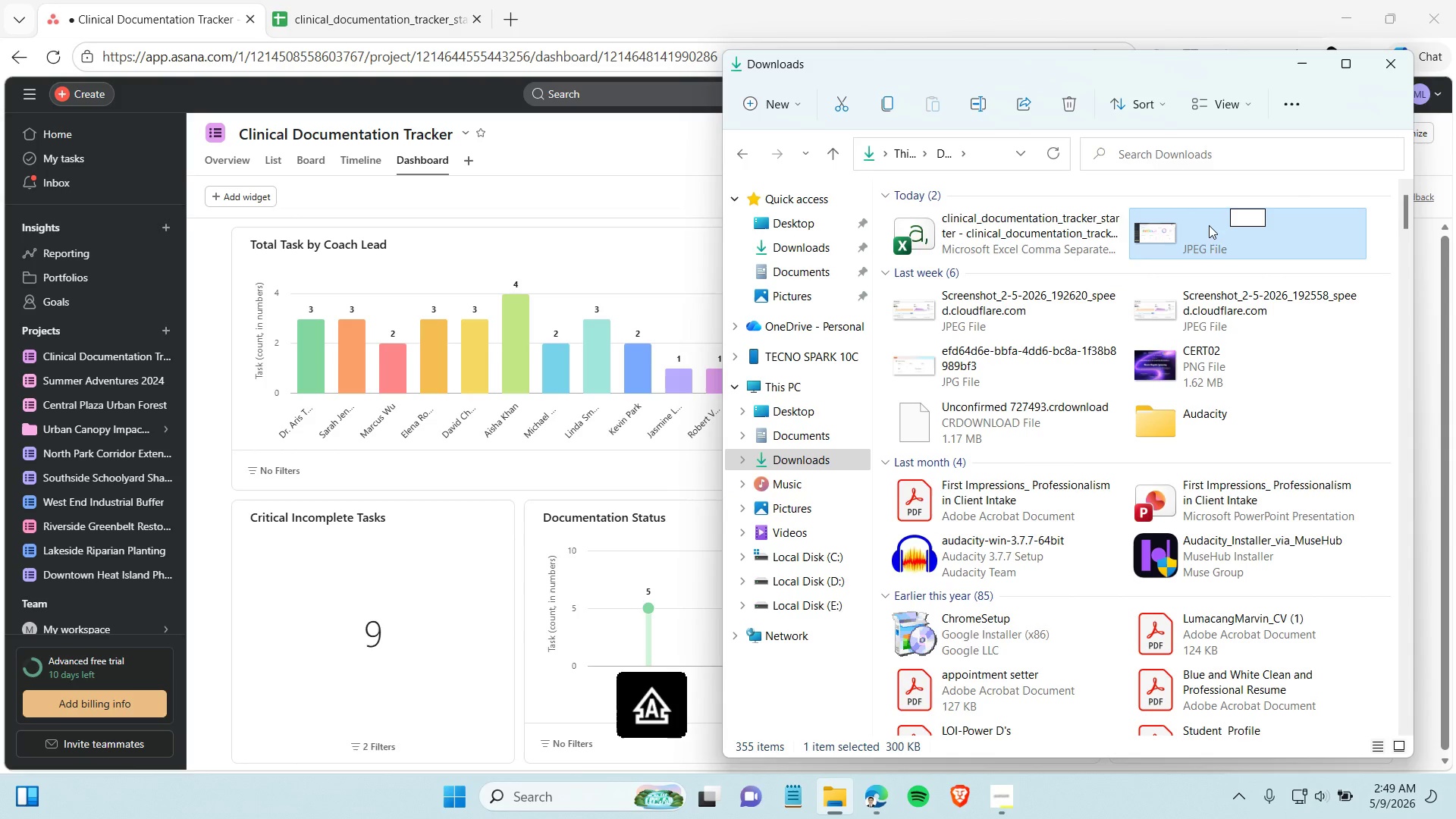 
type(DASHBOARD VIEW)
 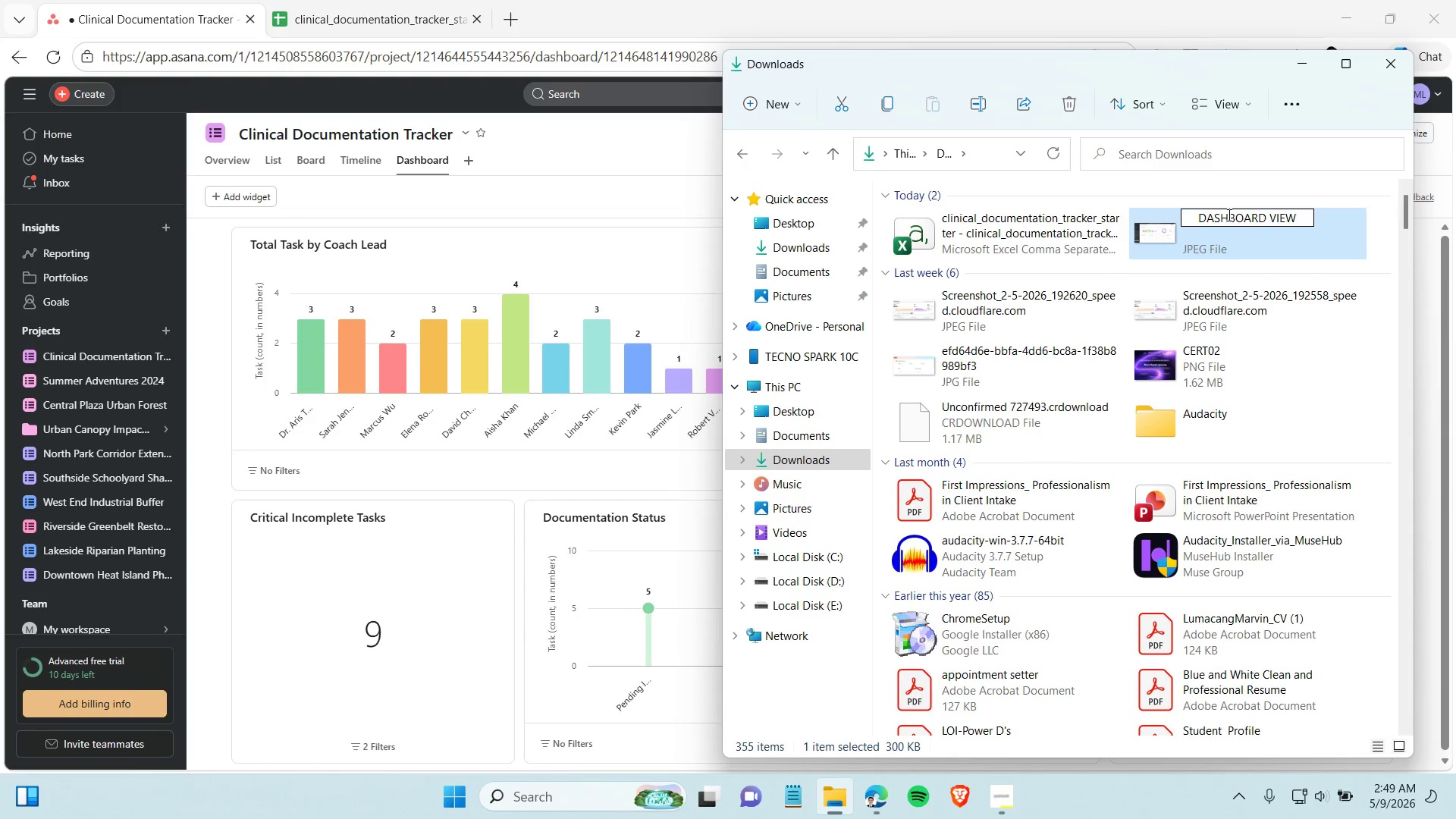 
key(Enter)
 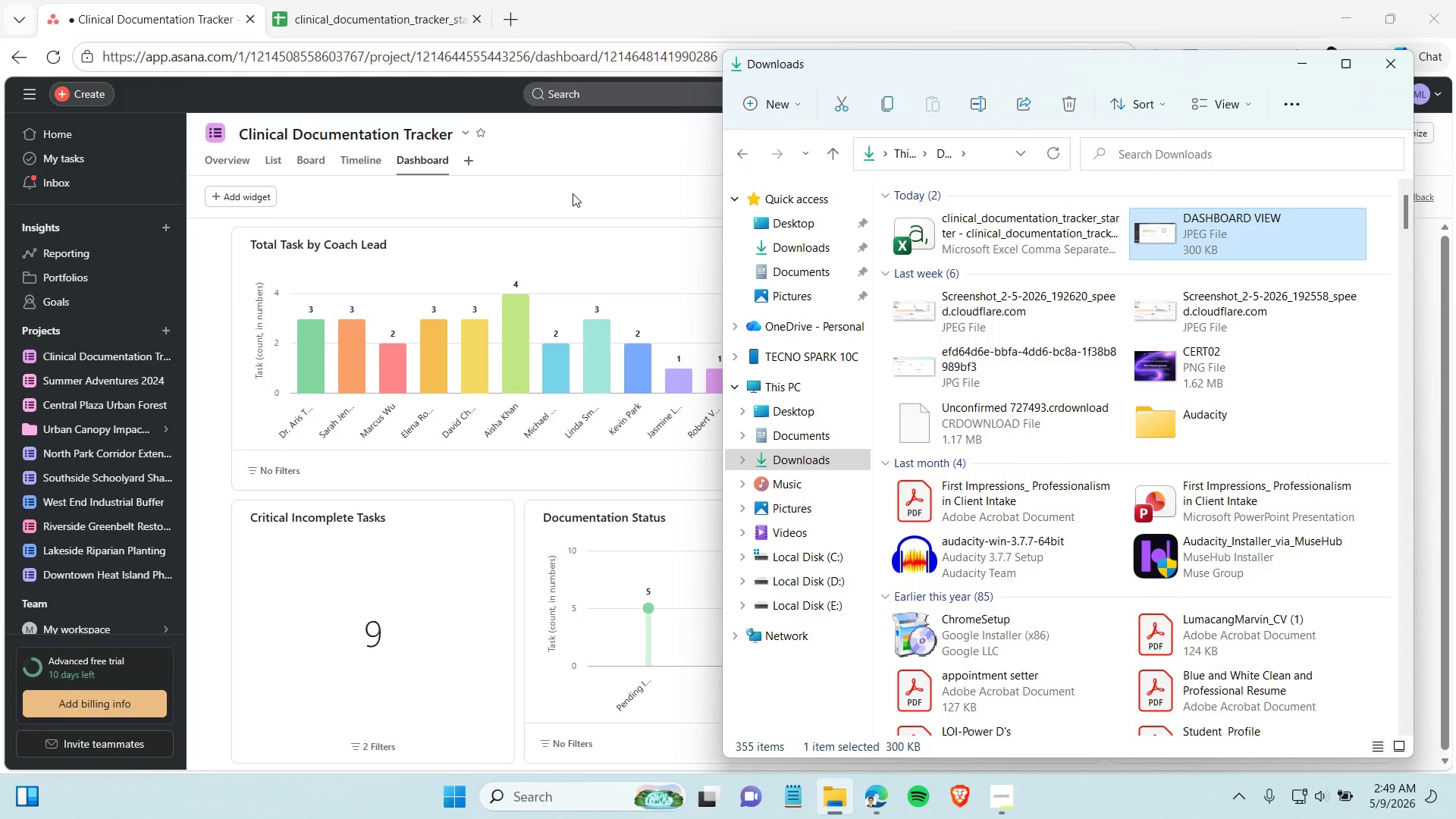 
left_click([573, 193])
 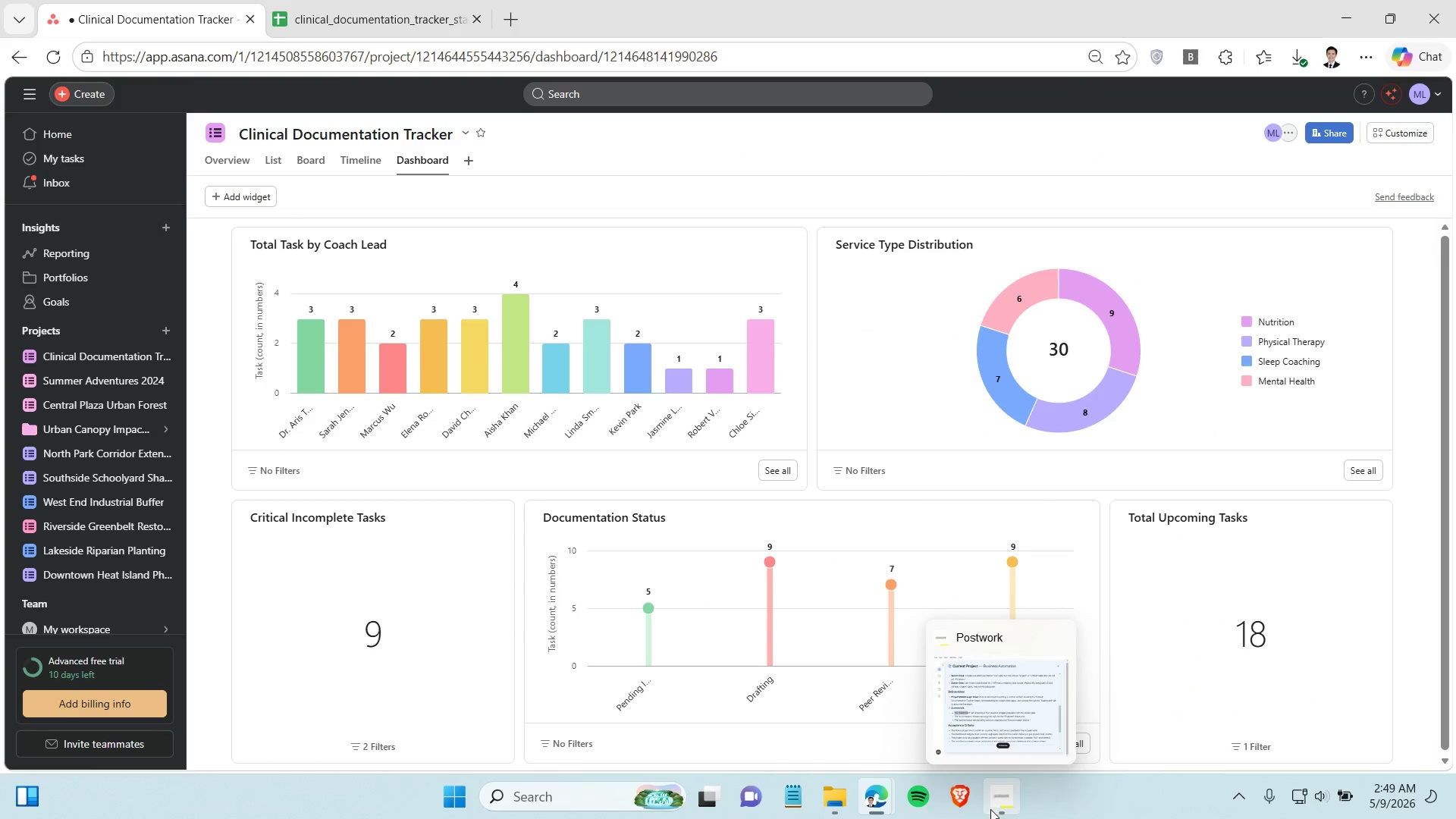 
left_click([990, 809])